 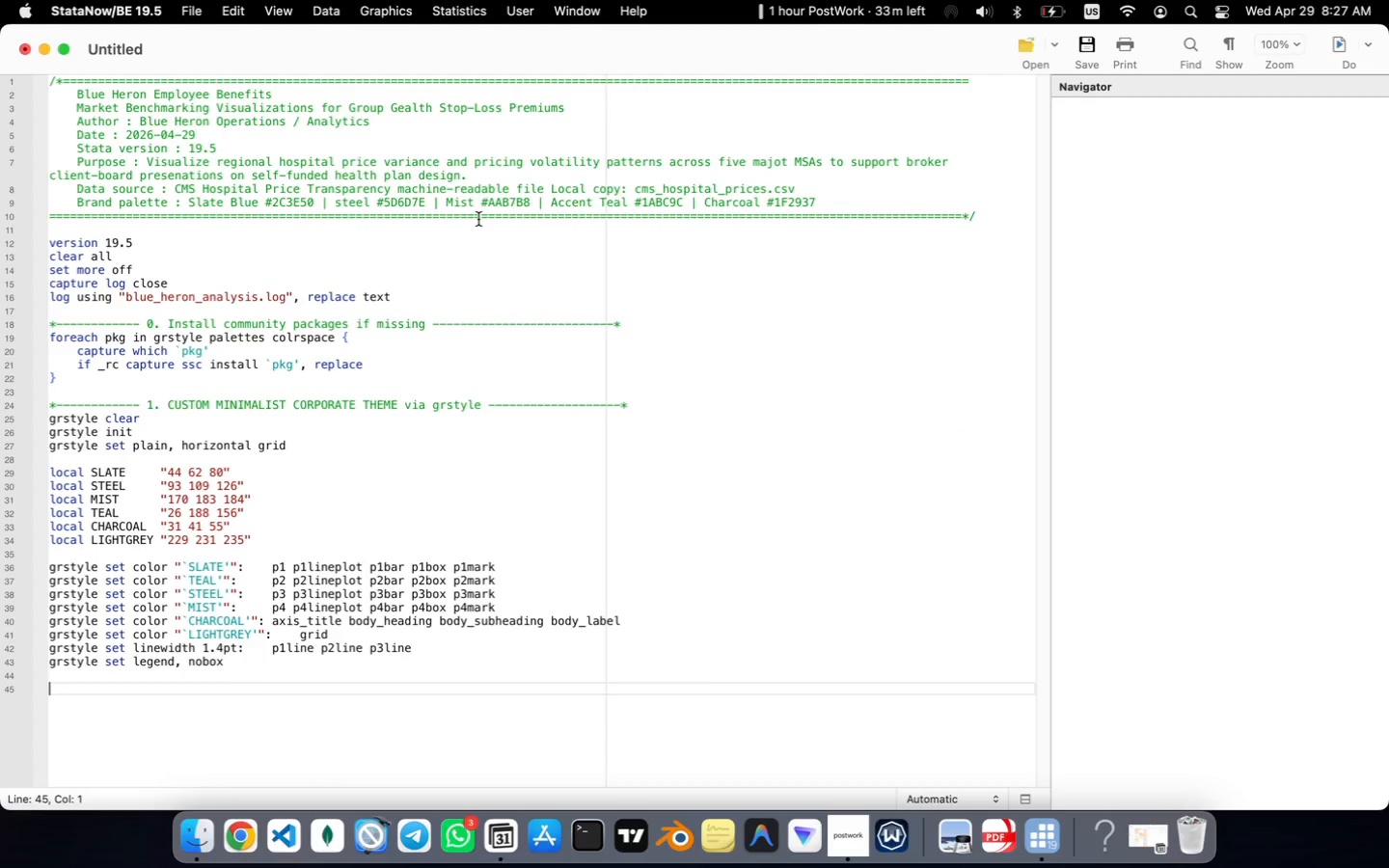 
type(*=)
key(Backspace)
type( 2. DATA IMPORT & CLEANING )
 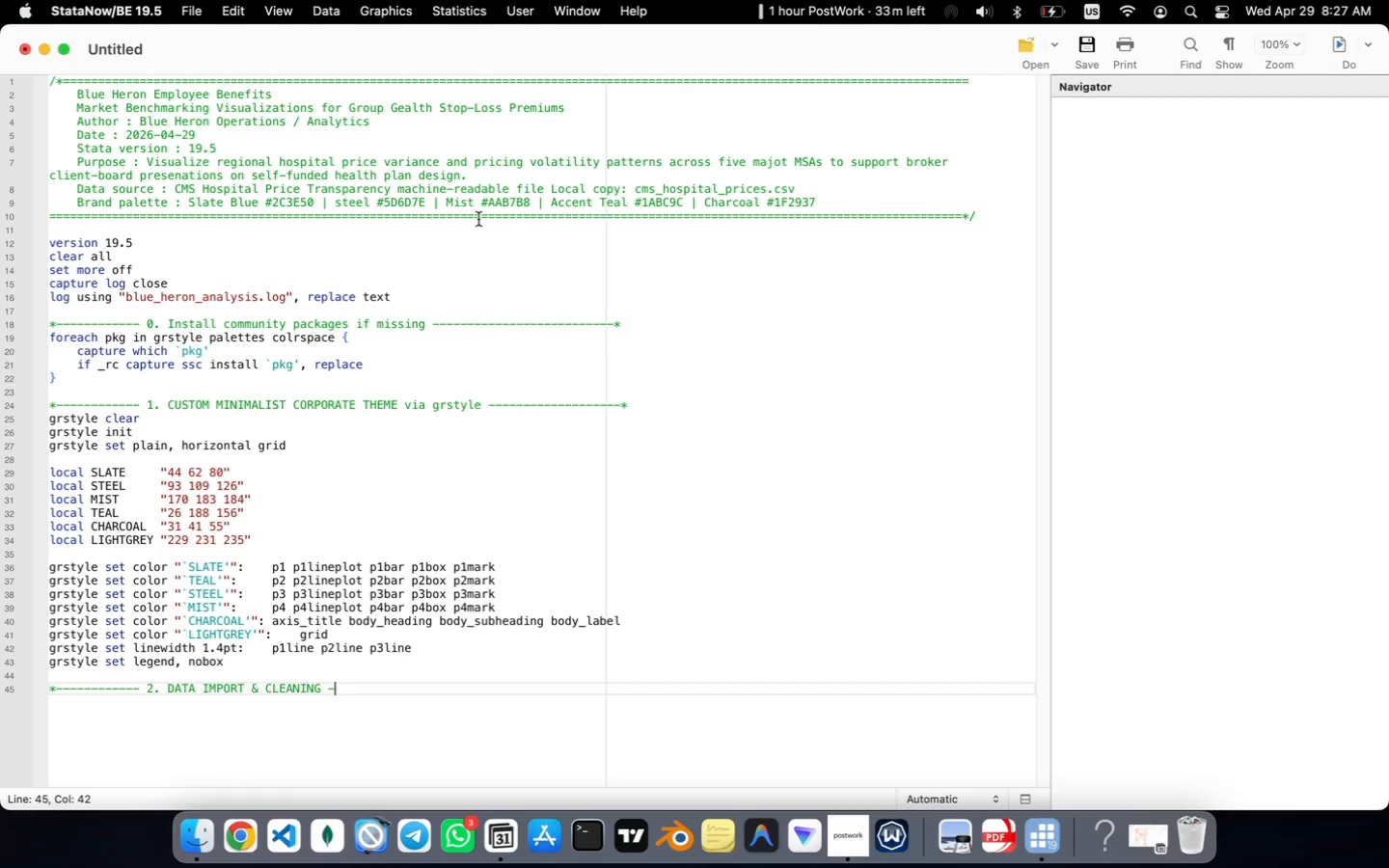 
hold_key(key=Minus, duration=1.37)
 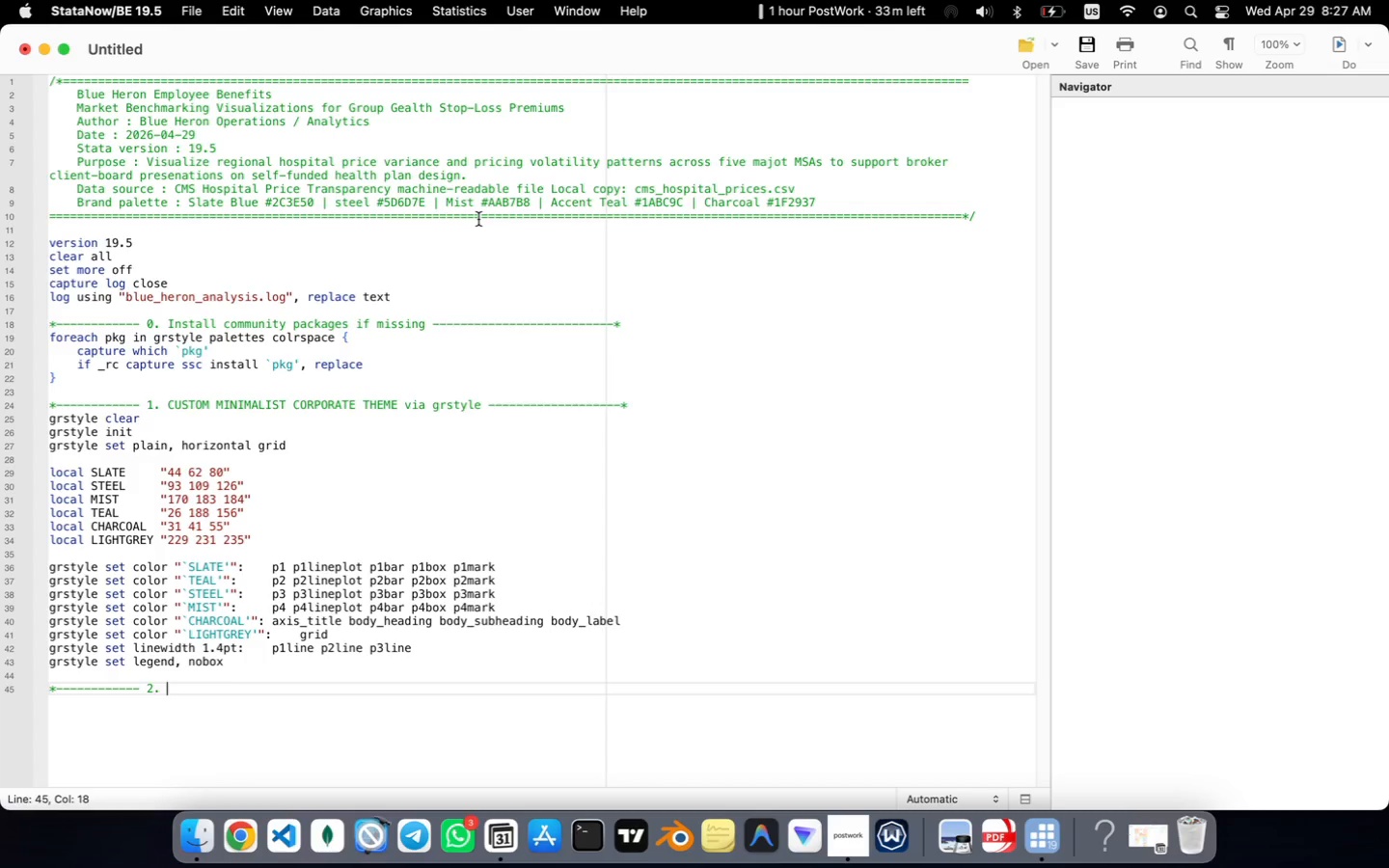 
hold_key(key=Minus, duration=1.5)
 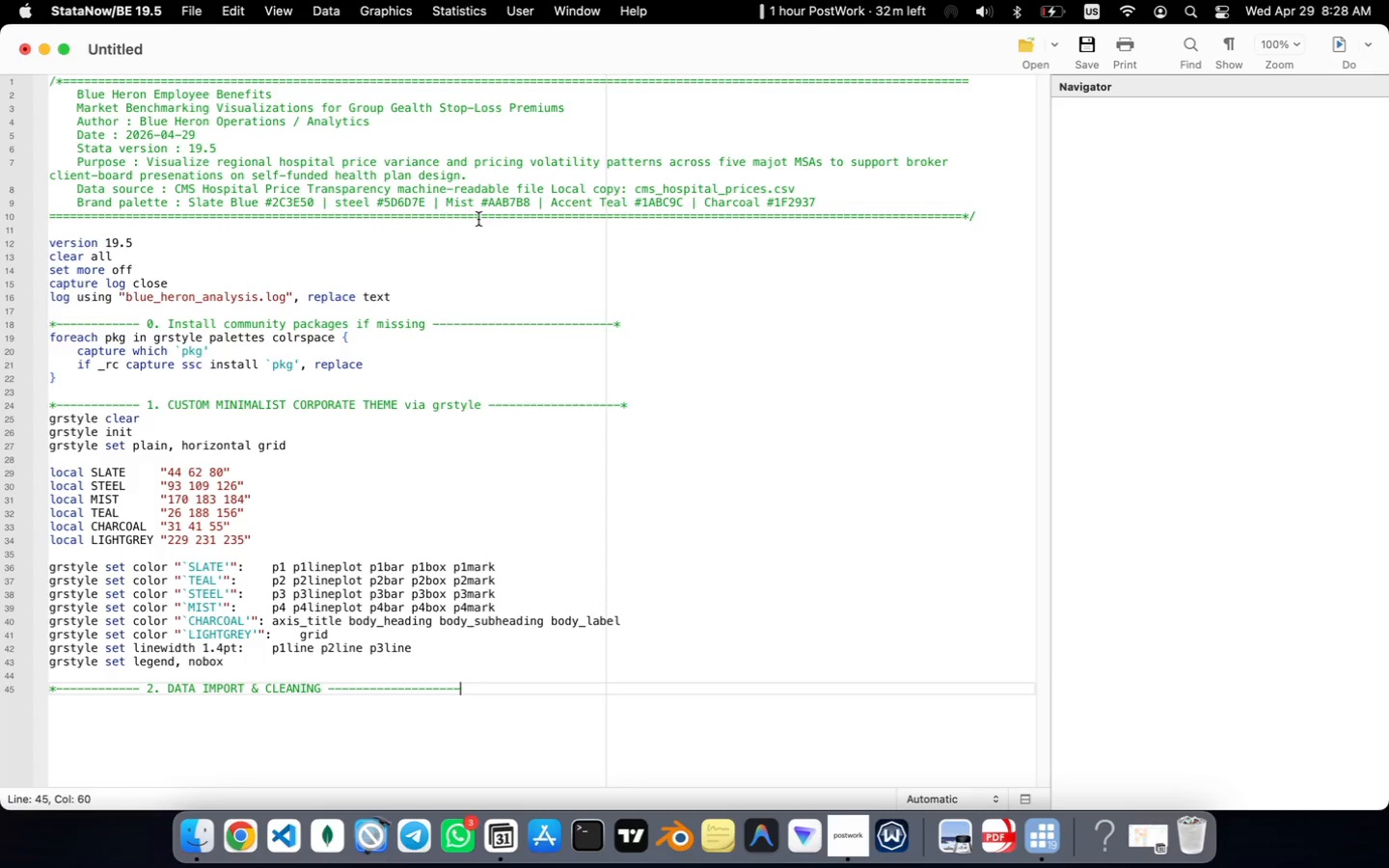 
hold_key(key=Minus, duration=0.98)
 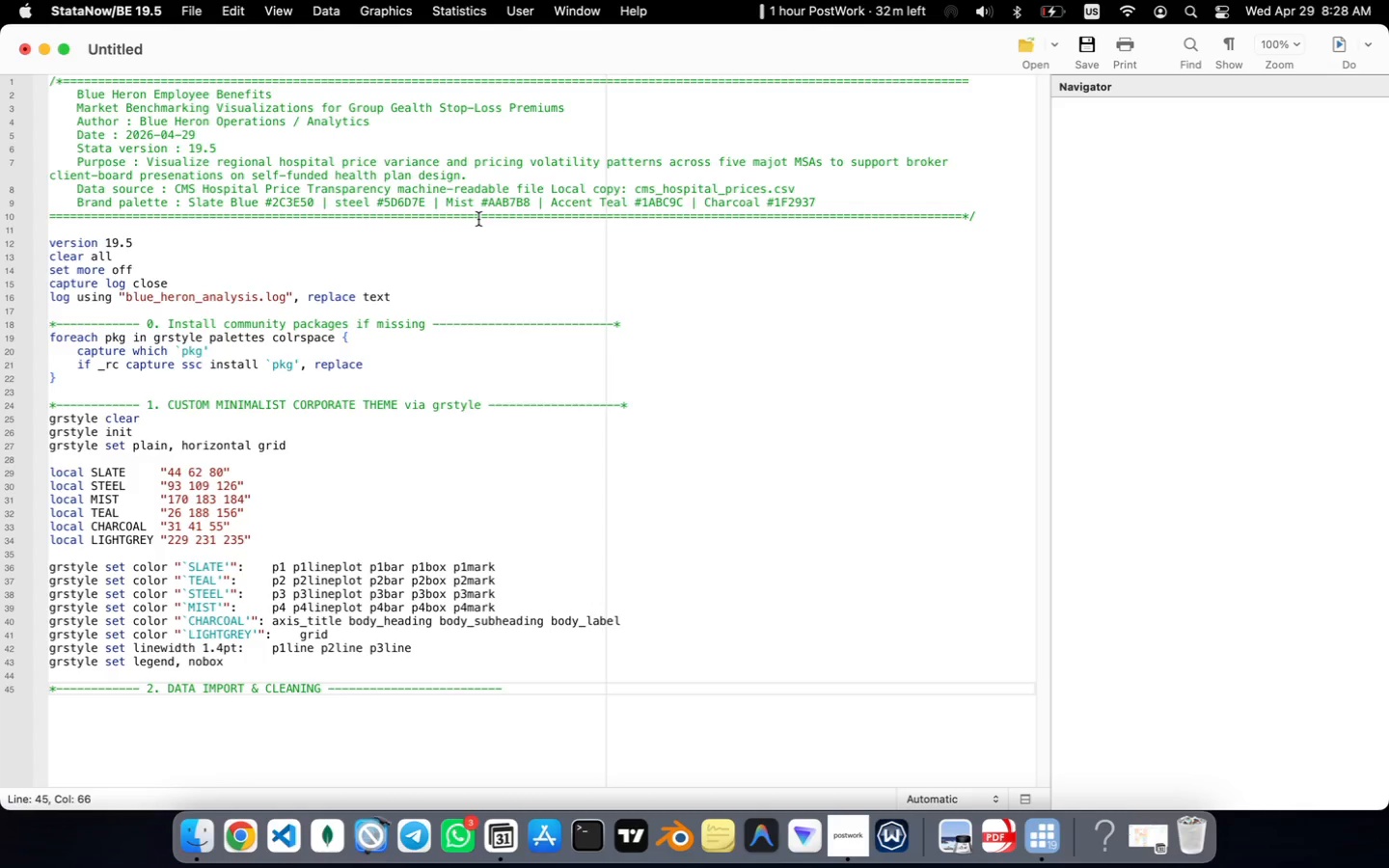 
key(Shift+8)
 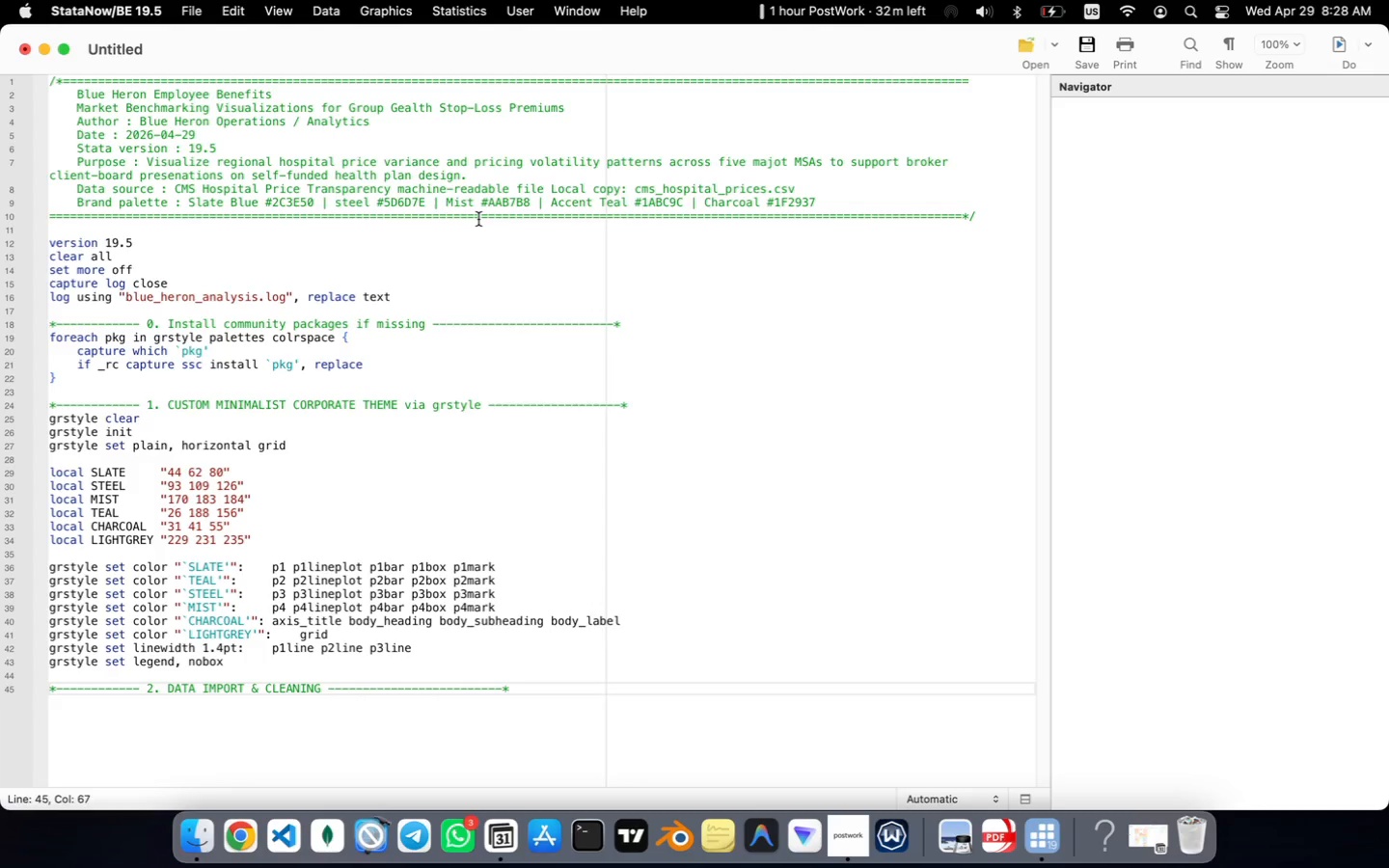 
key(Enter)
 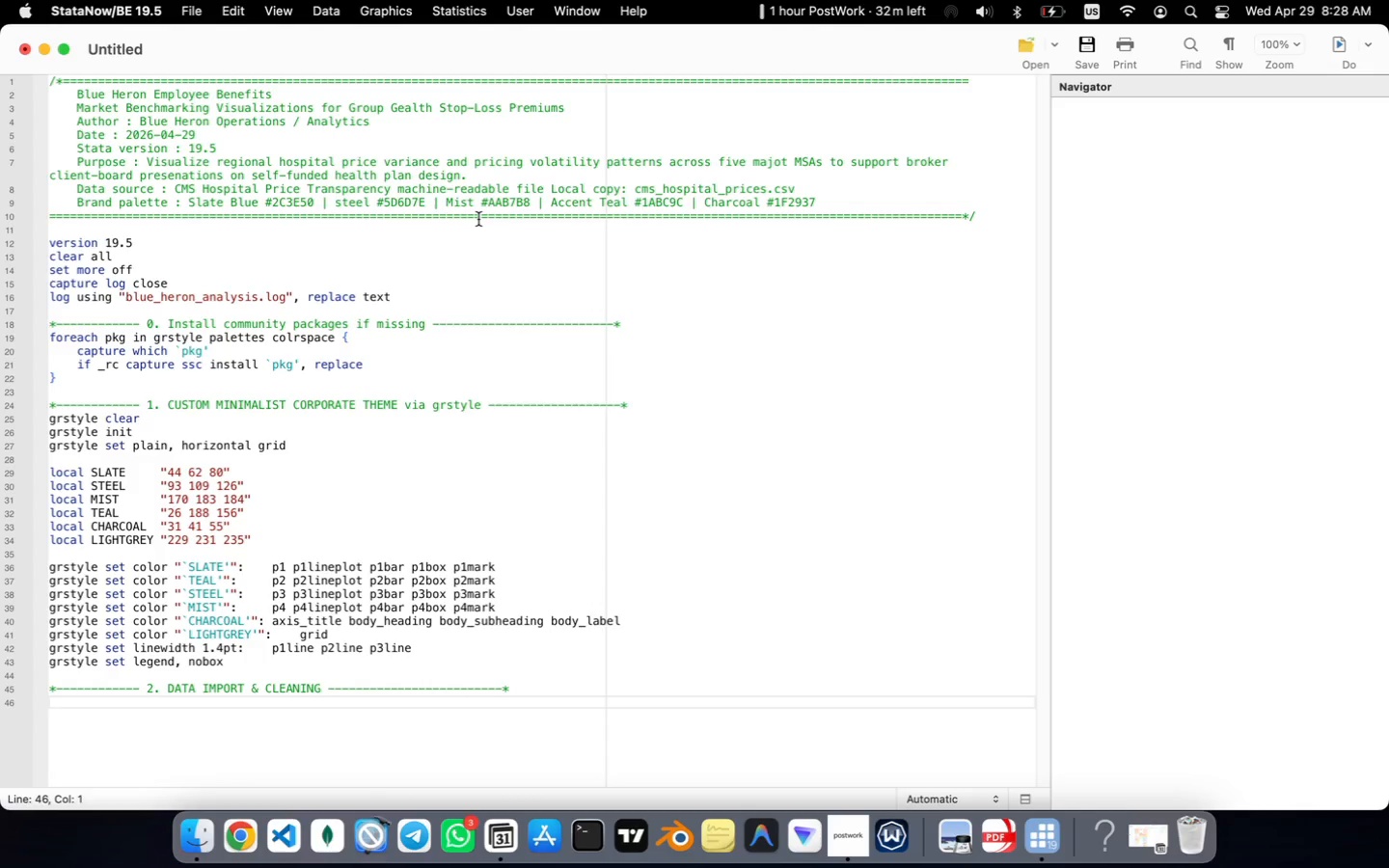 
wait(10.82)
 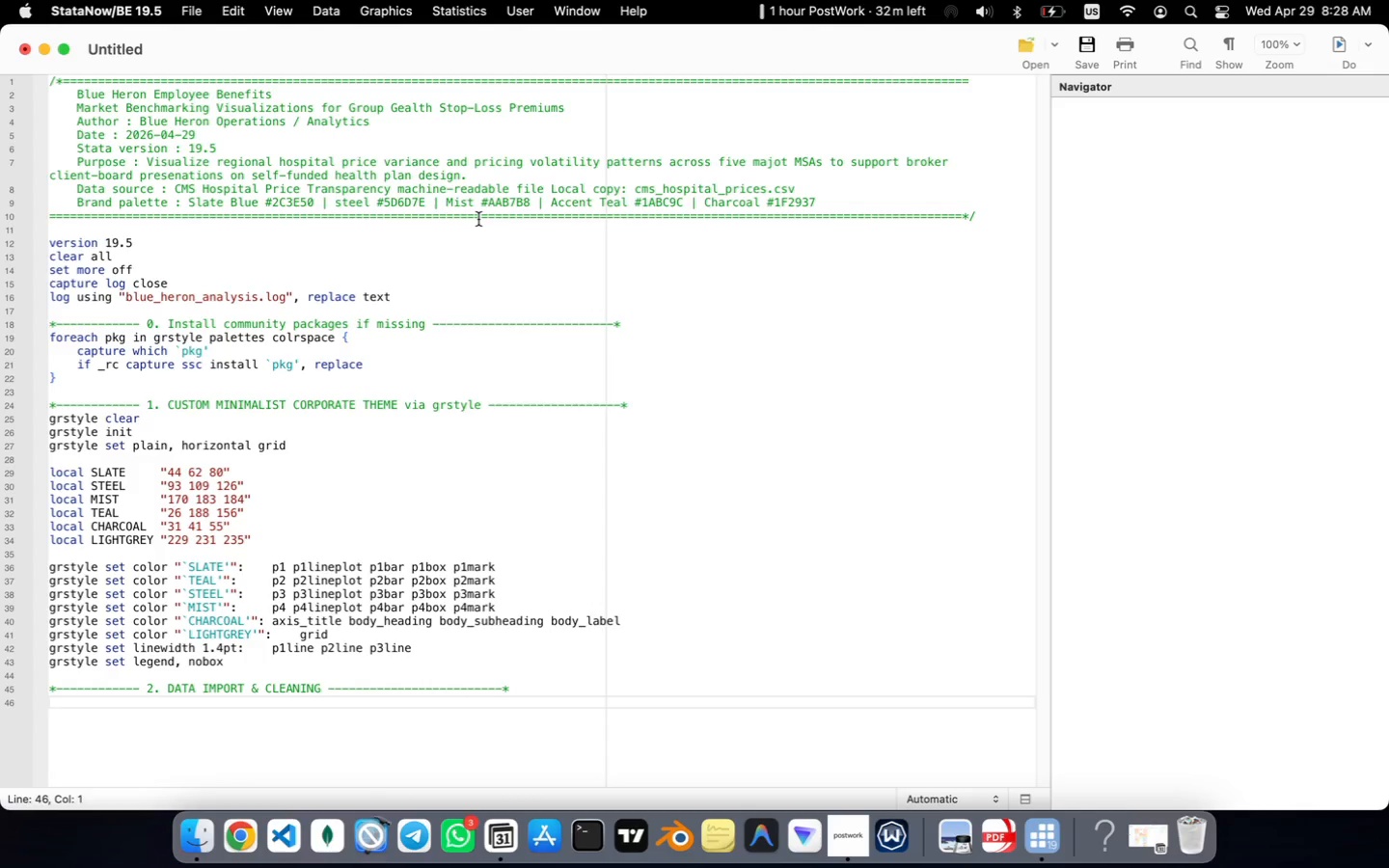 
type(import delimited "cms_hospital_prices.csv)
 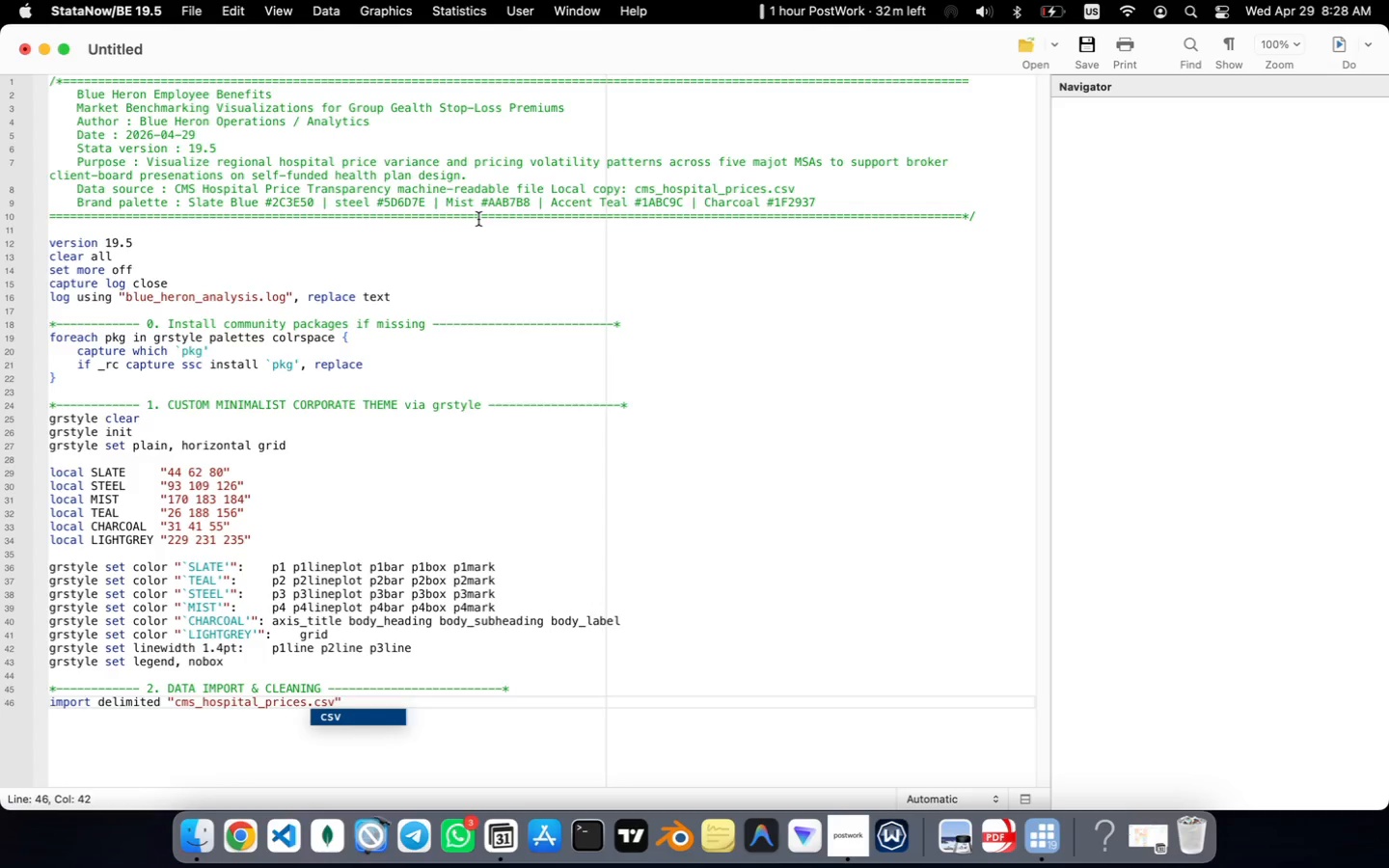 
key(ArrowRight)
 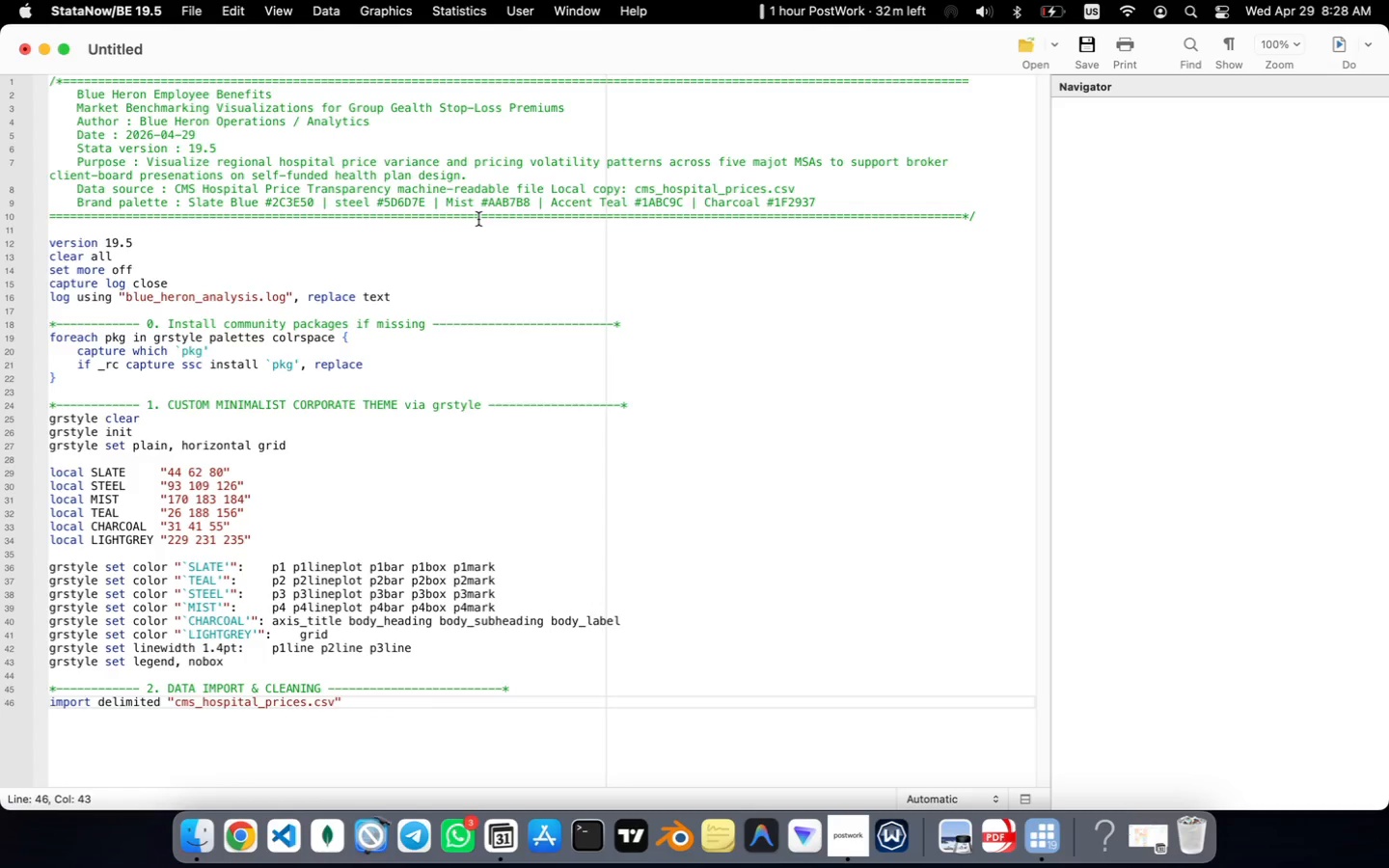 
type(, varnames(1)
 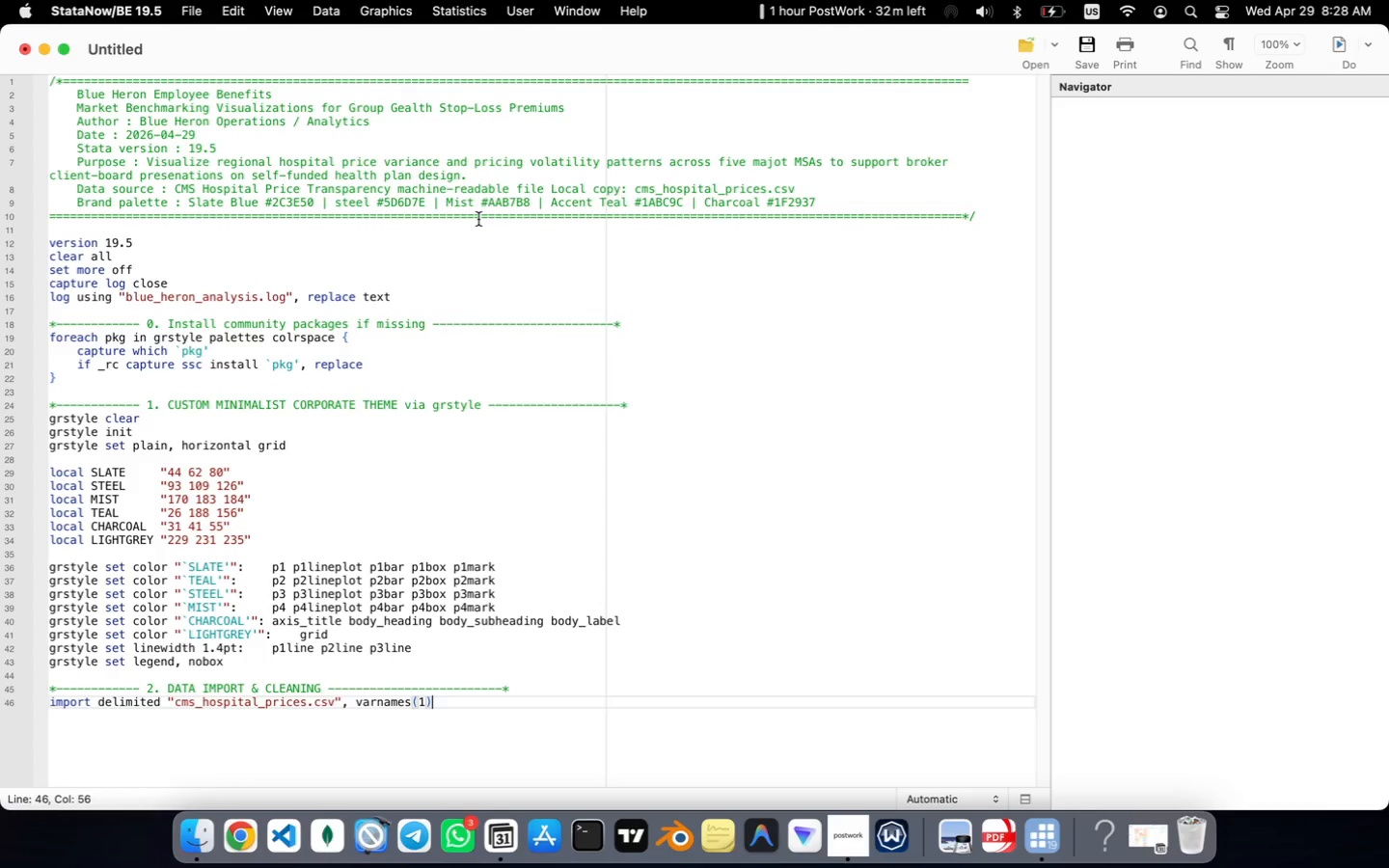 
 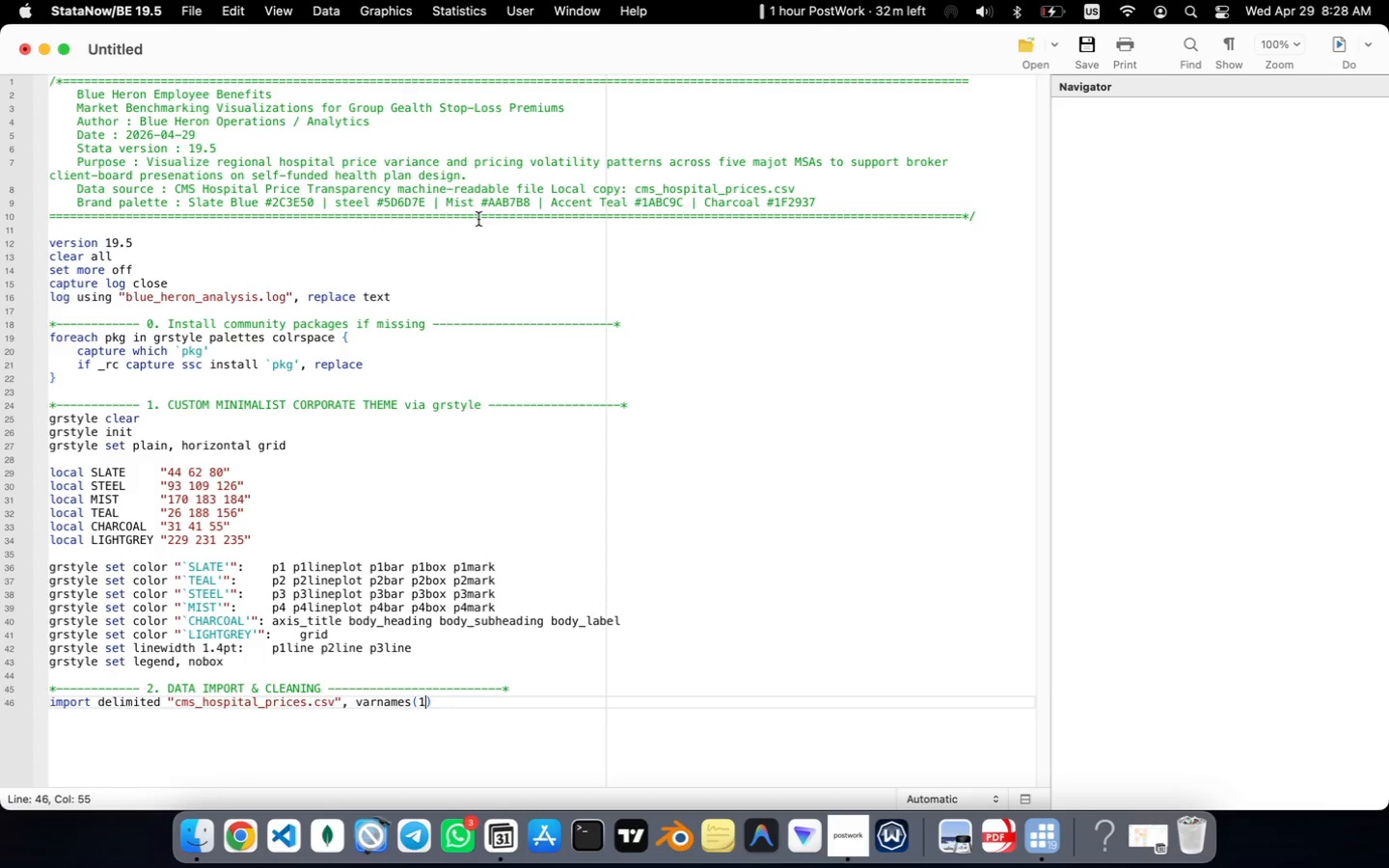 
key(ArrowRight)
 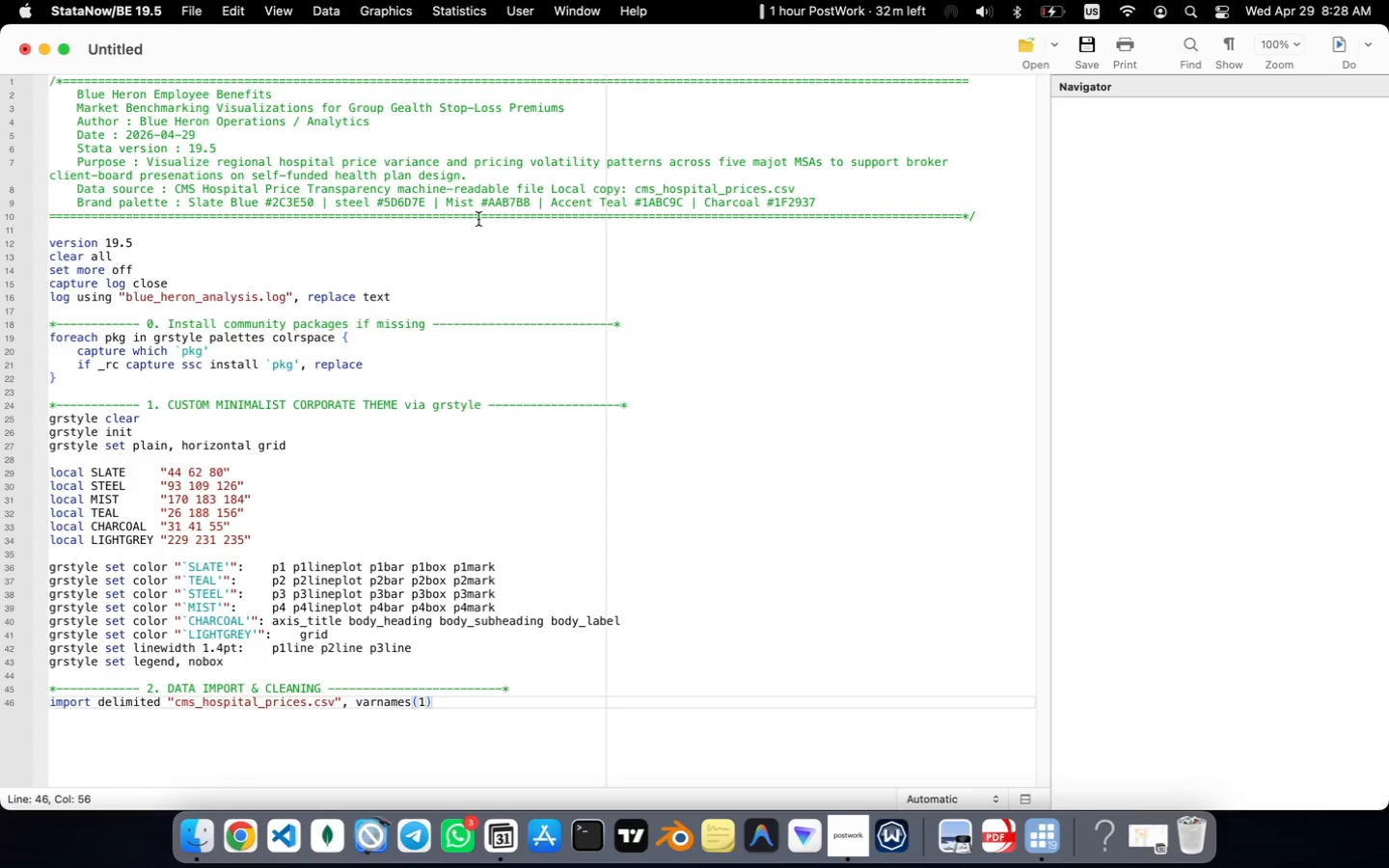 
type( case(preserve)
 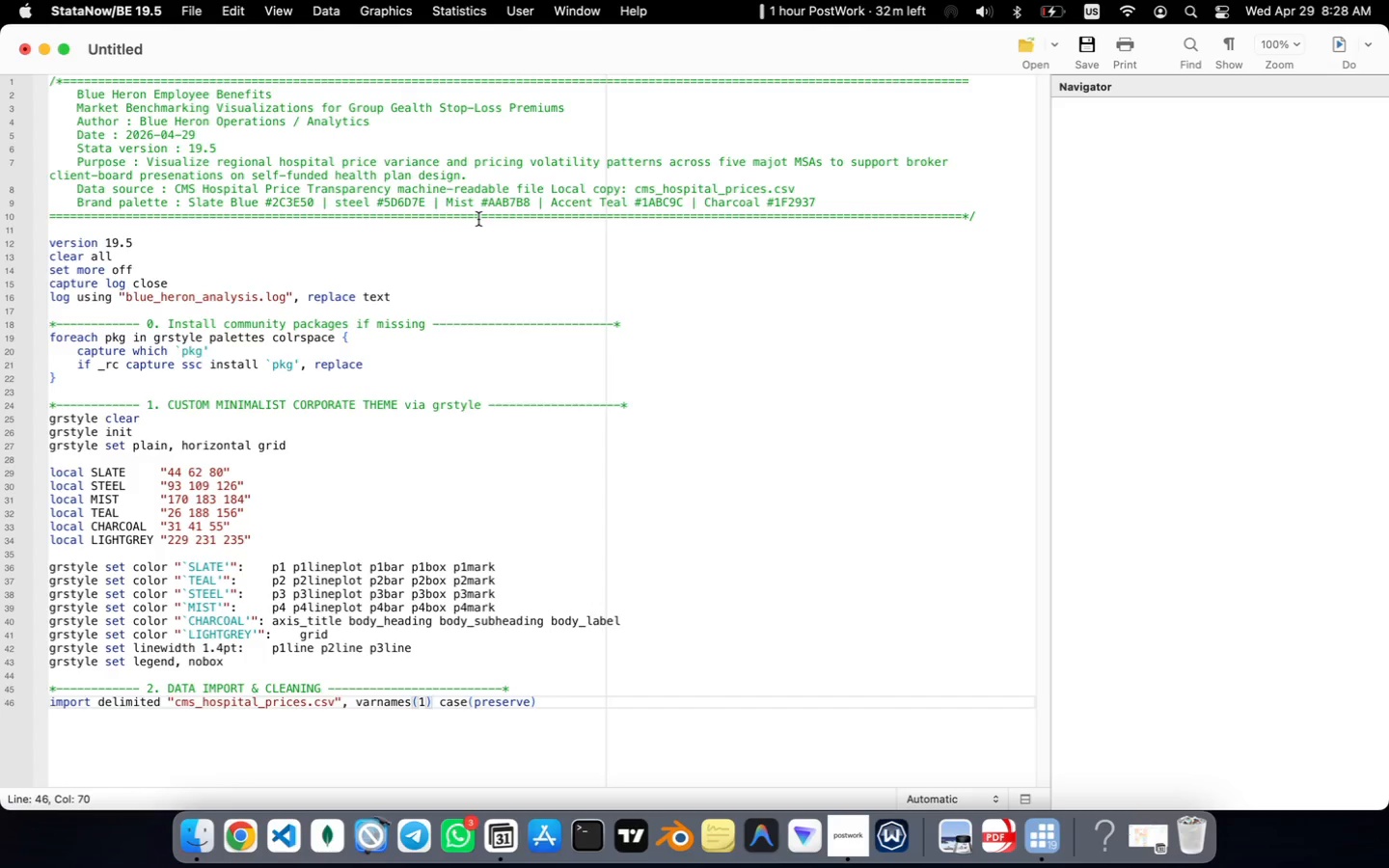 
key(ArrowRight)
 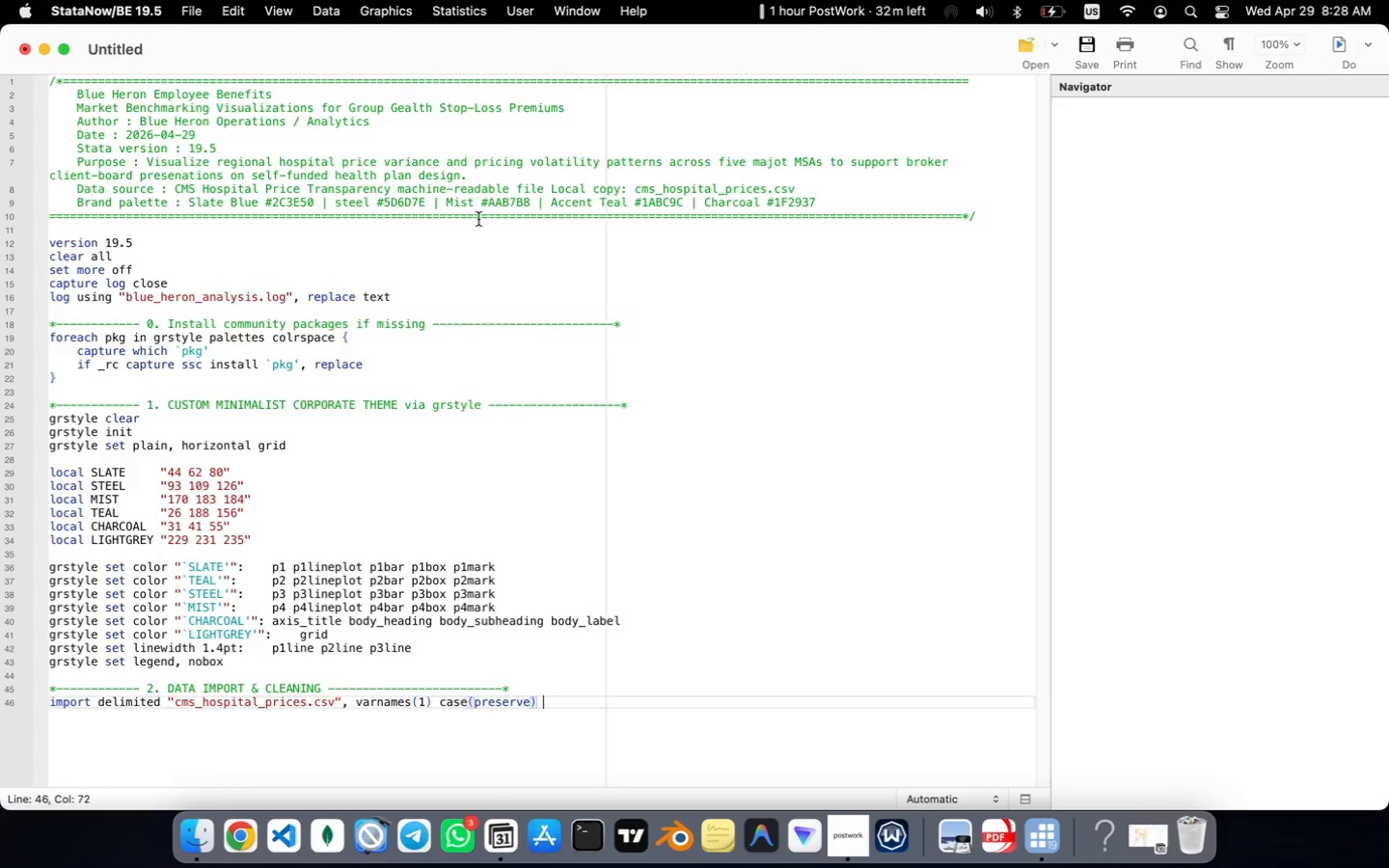 
type( clear)
 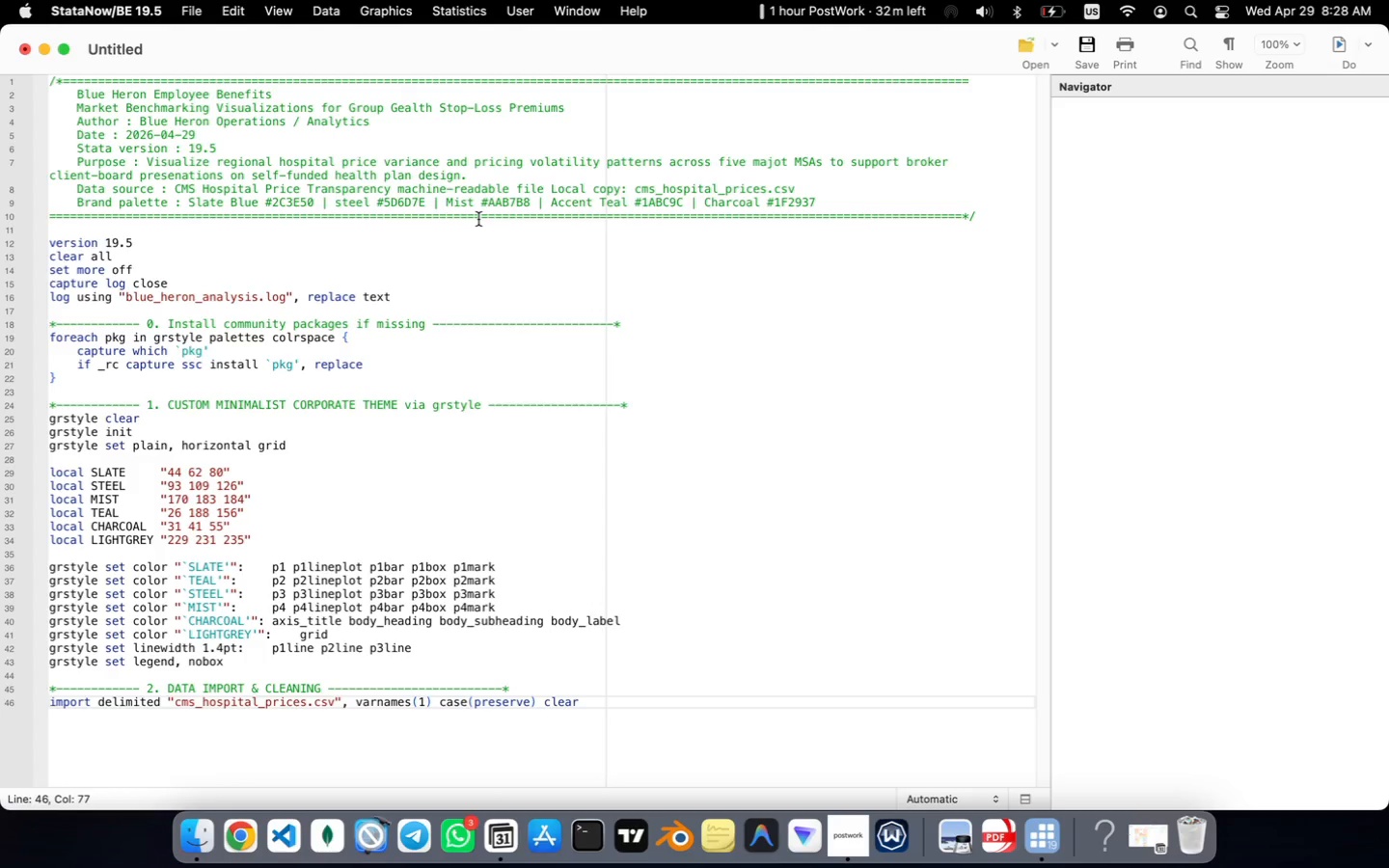 
key(Enter)
 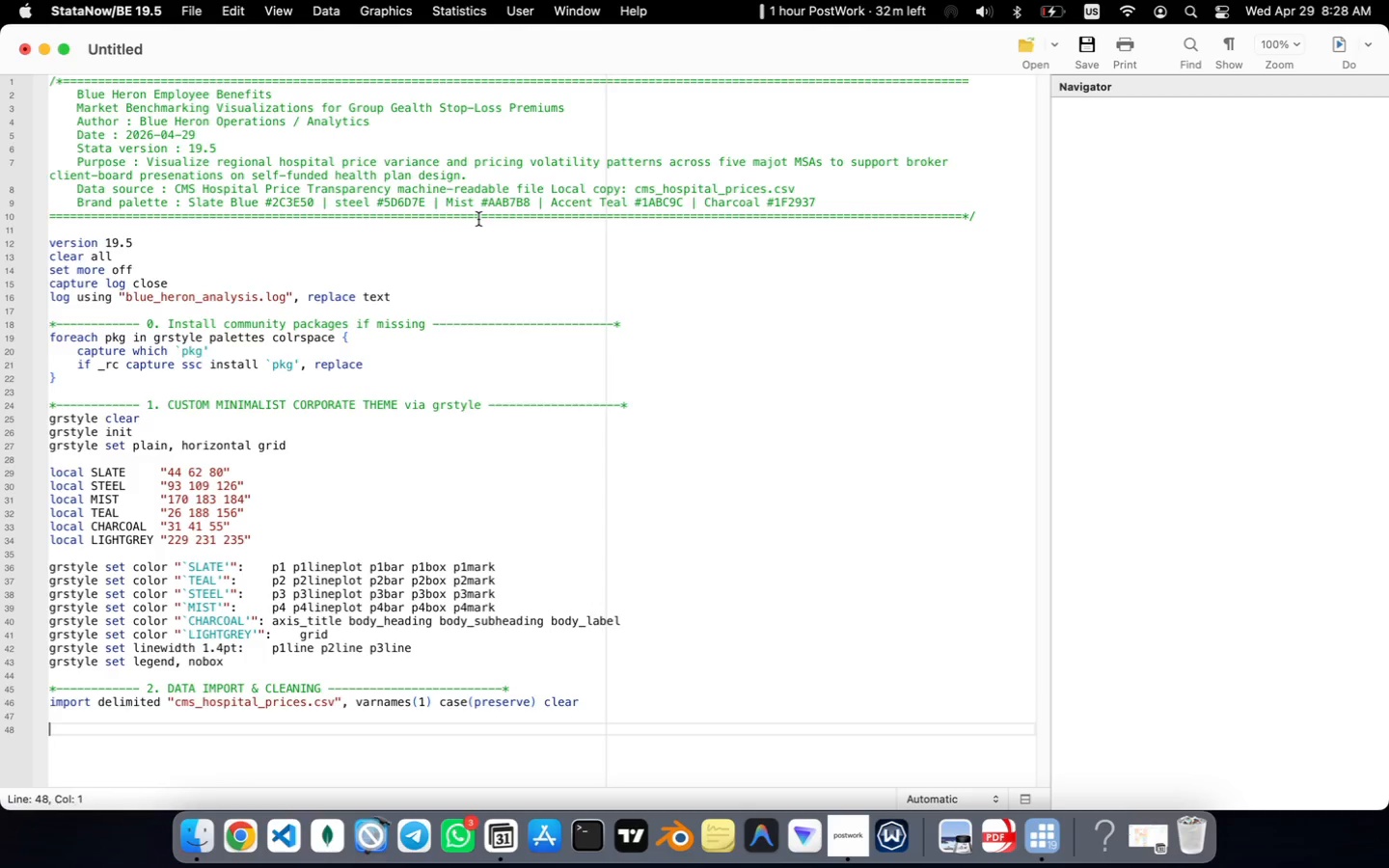 
key(Enter)
 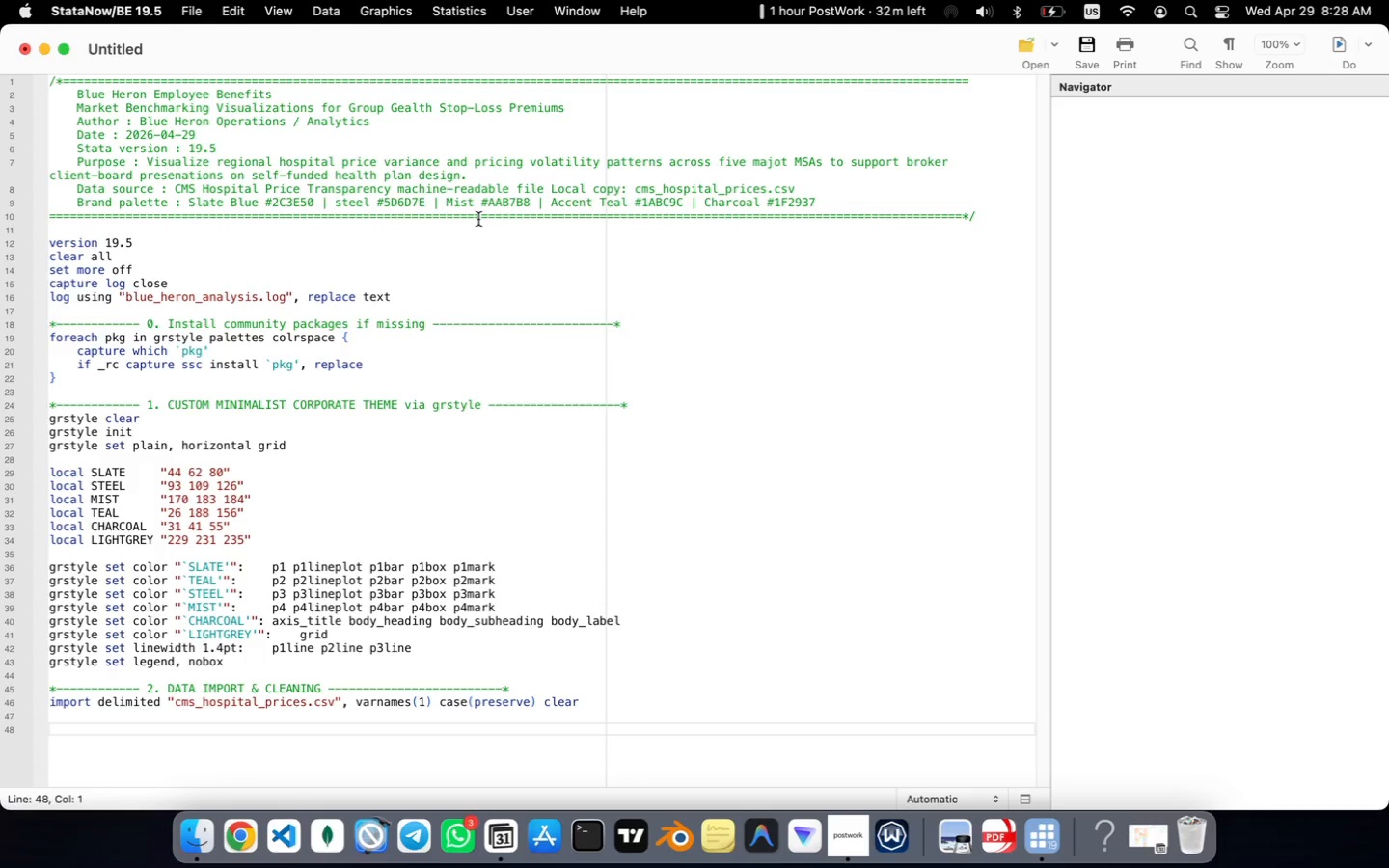 
type(destring bed_count gross_charge cash )
key(Backspace)
type(_price min_negotiated max_negotiated ///)
 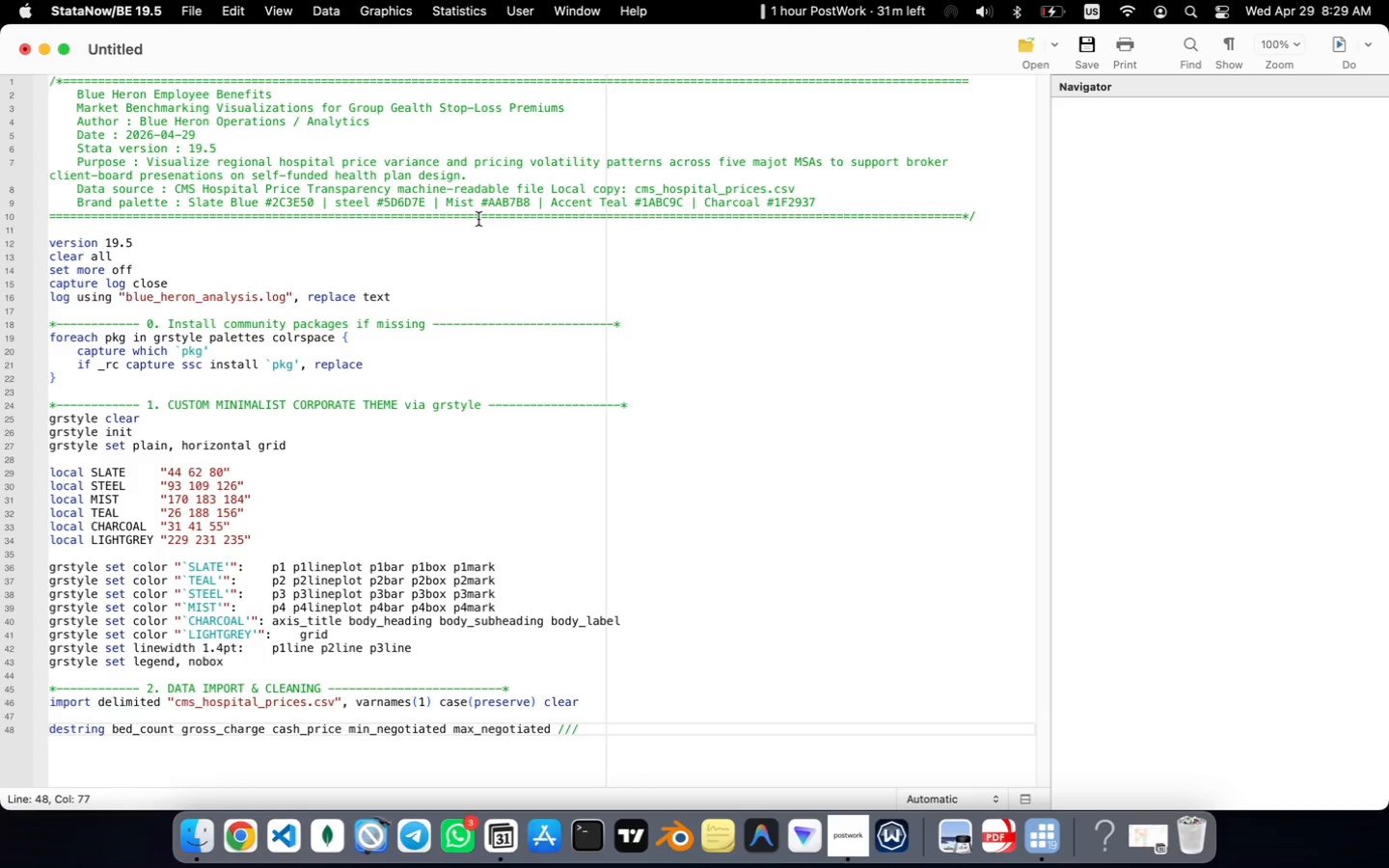 
key(Enter)
 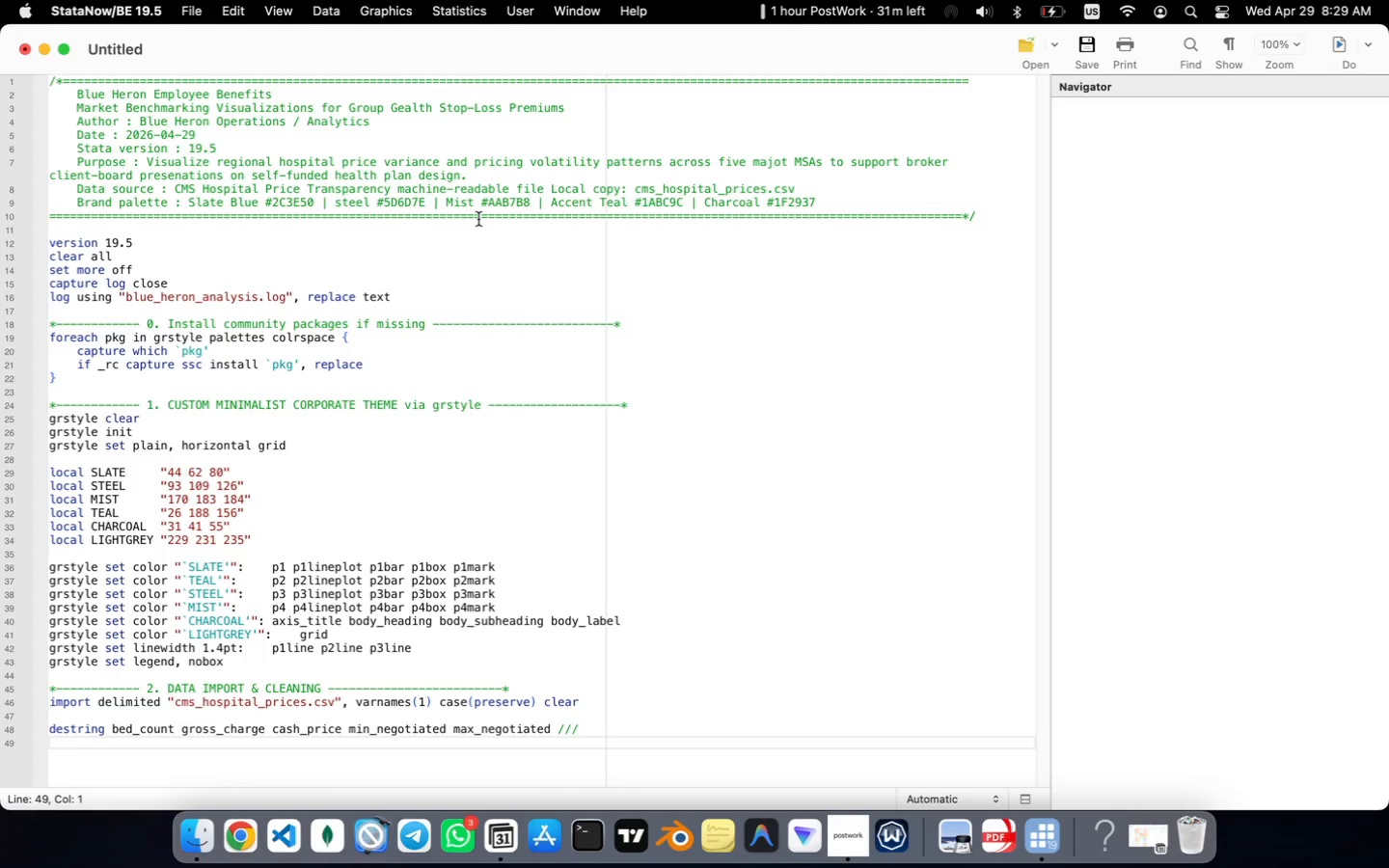 
key(Tab)
key(Tab)
key(Tab)
key(Backspace)
type(  )
key(Backspace)
type(payer_negotiated, replace force)
 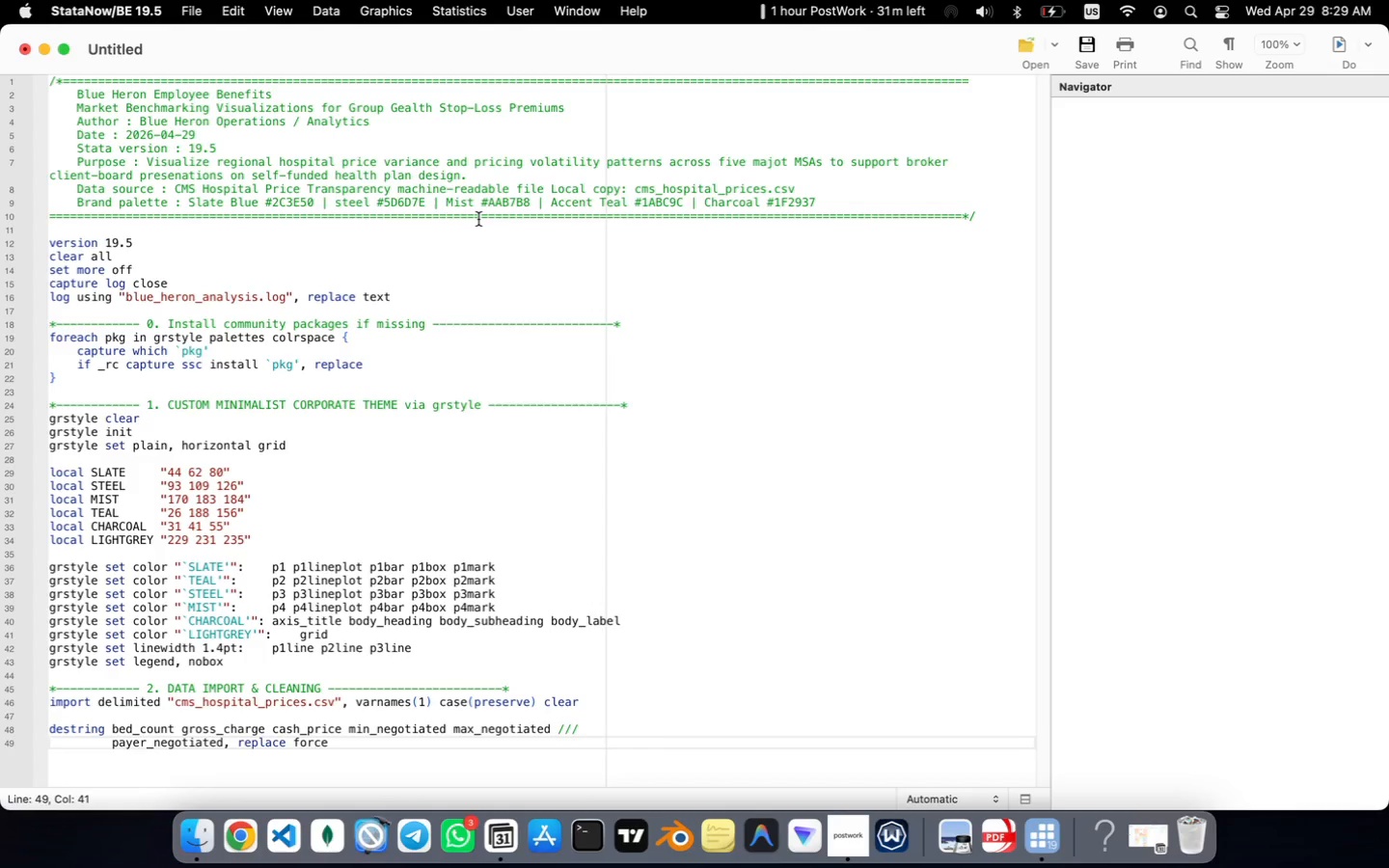 
key(Enter)
 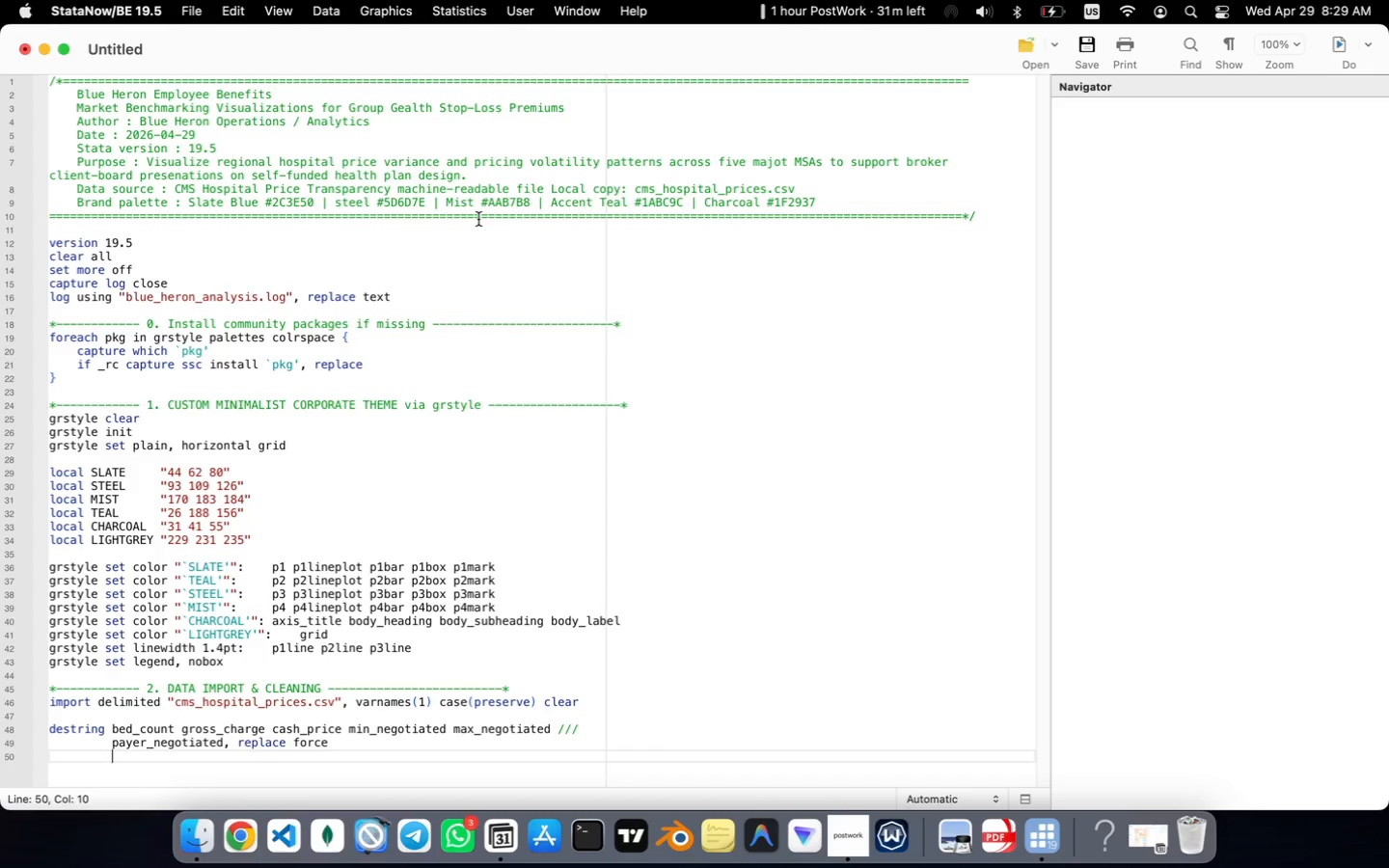 
key(Backspace)
 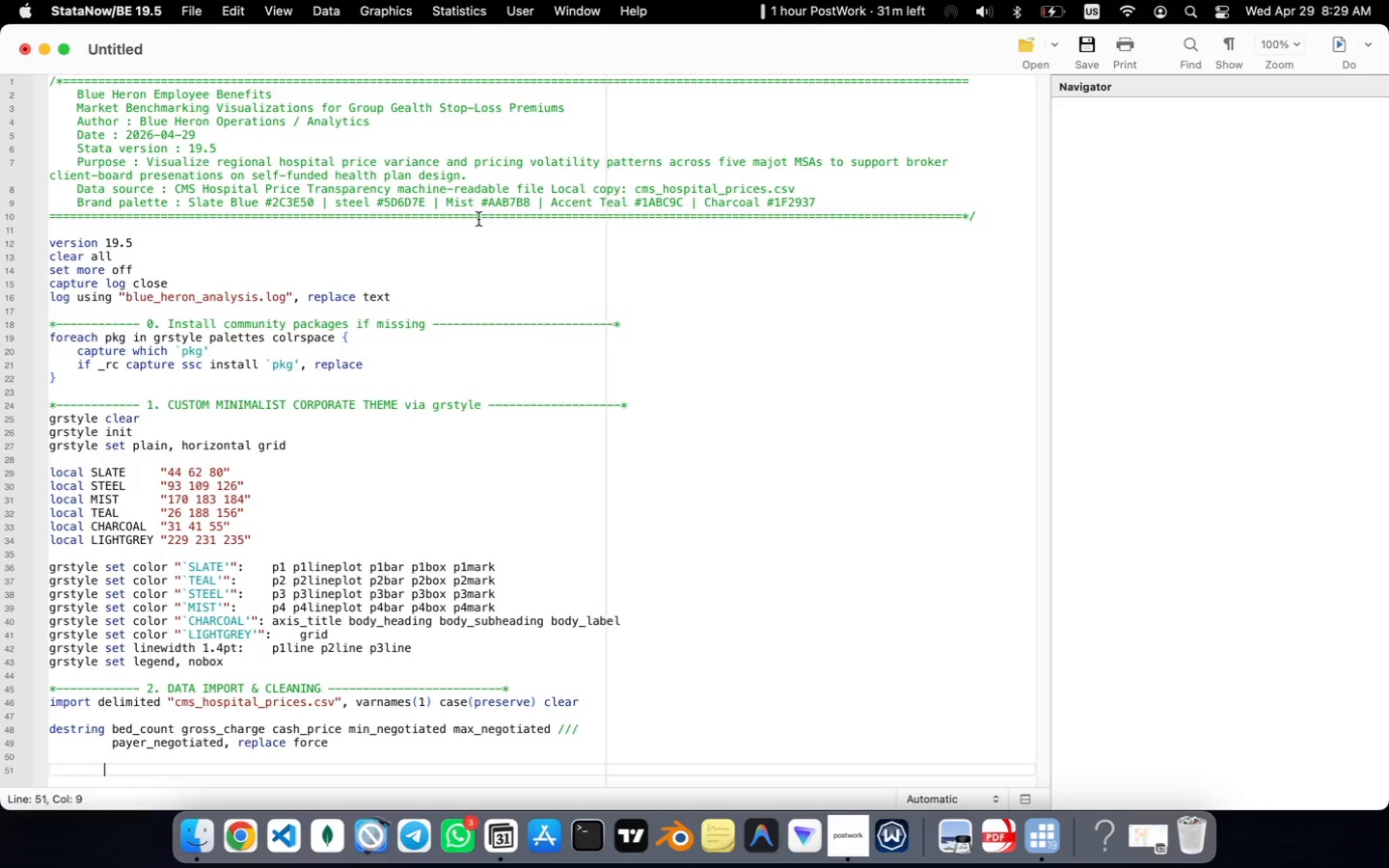 
key(Enter)
 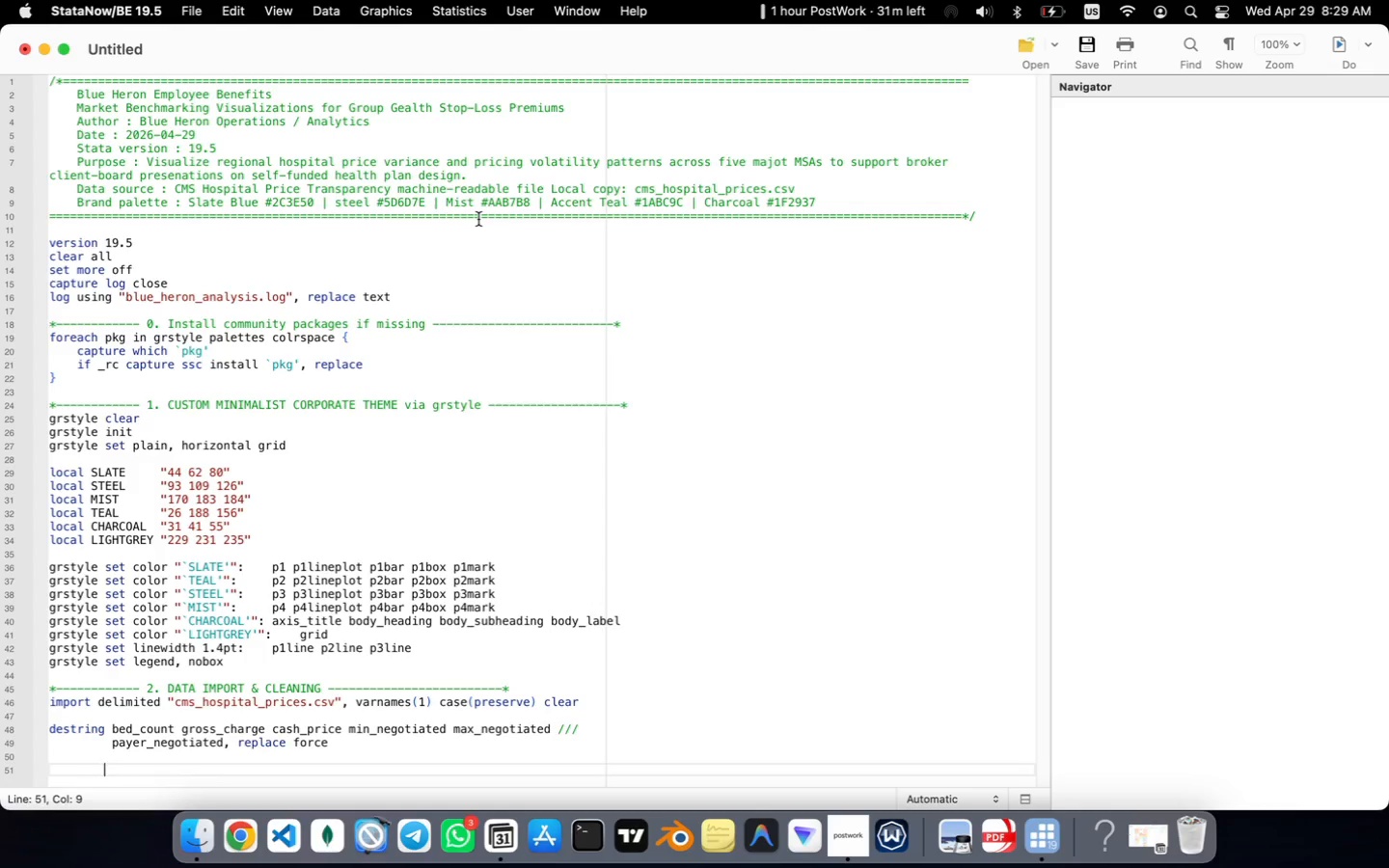 
key(Backspace)
 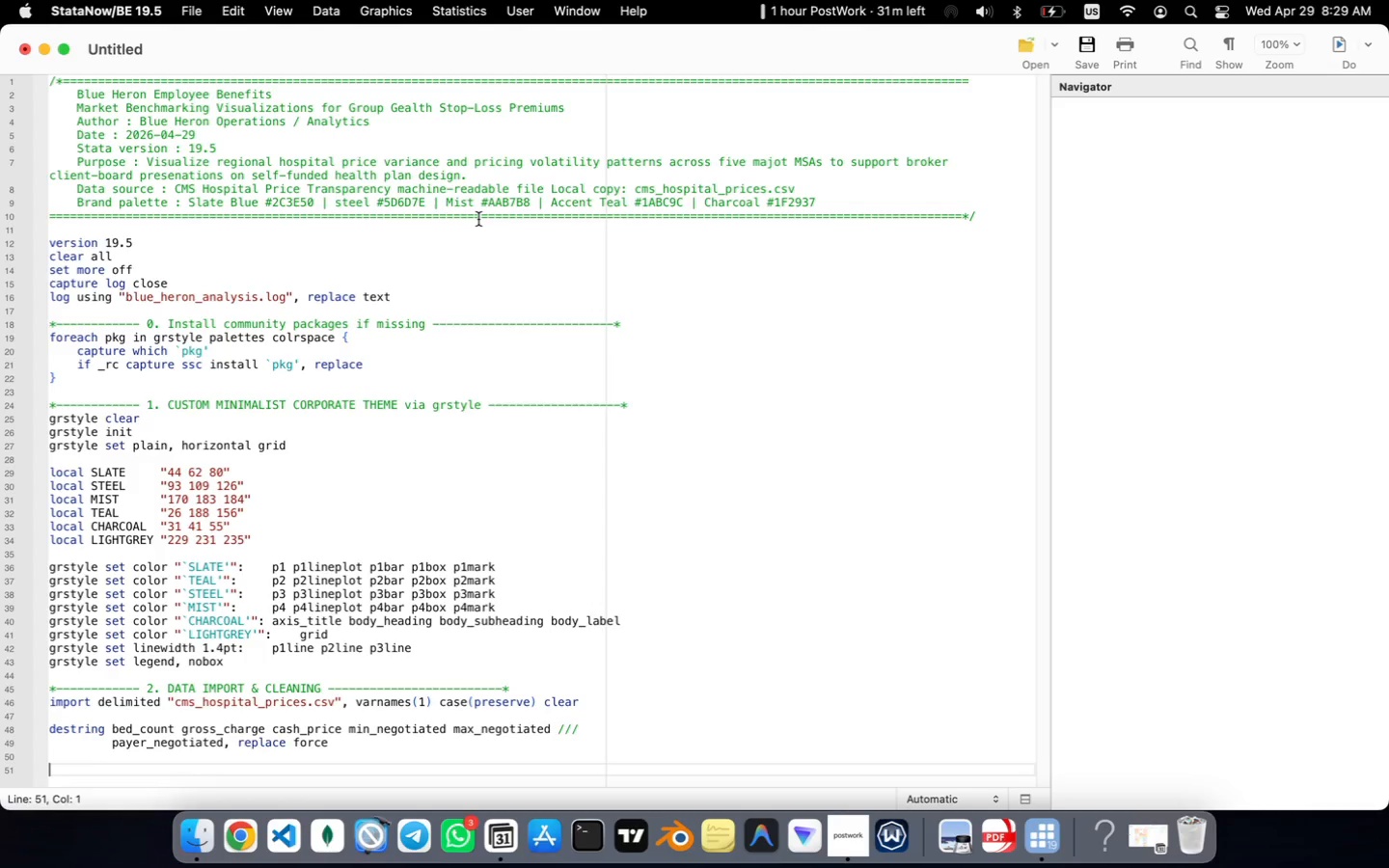 
key(Backspace)
 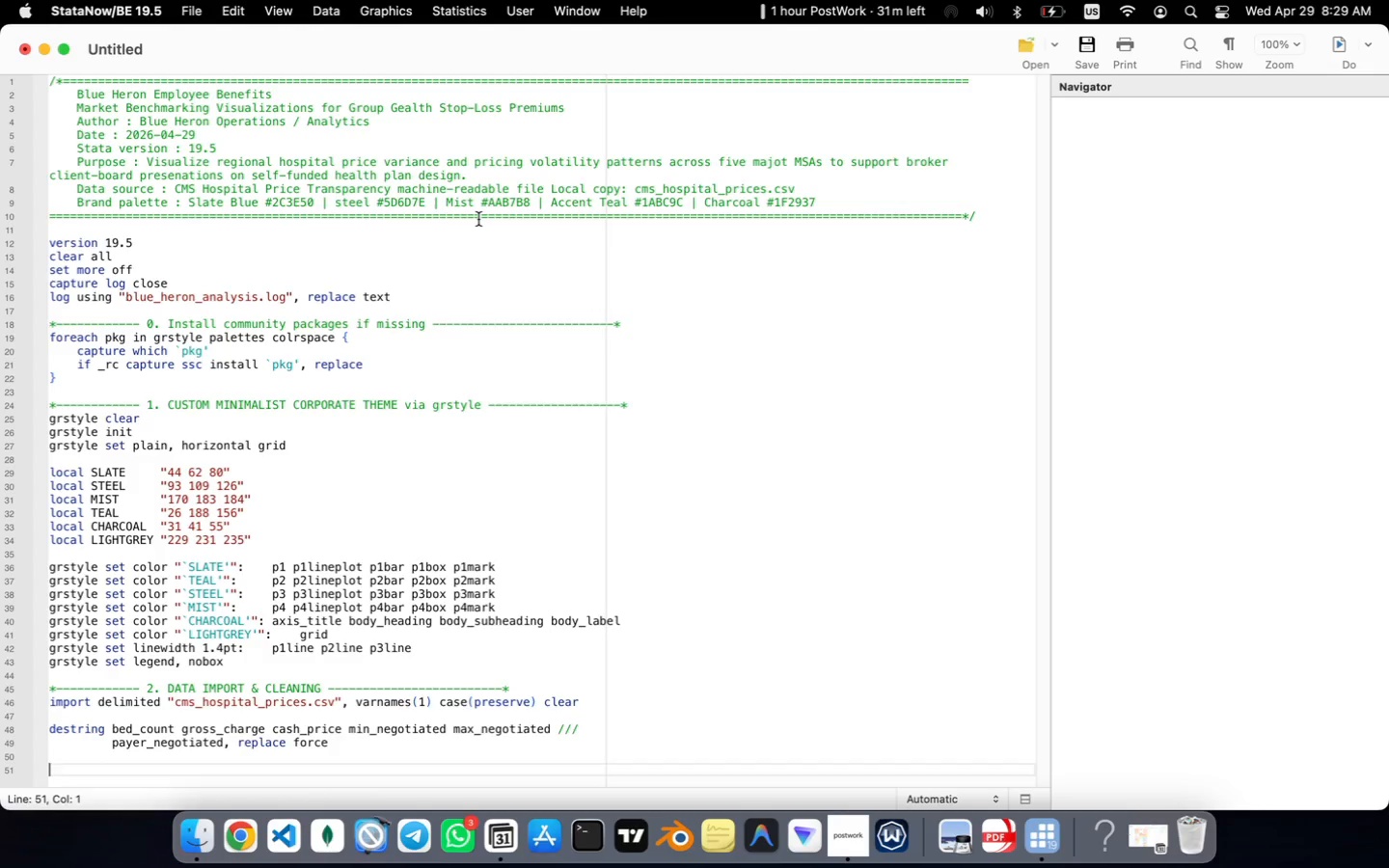 
key(Meta+CommandLeft)
 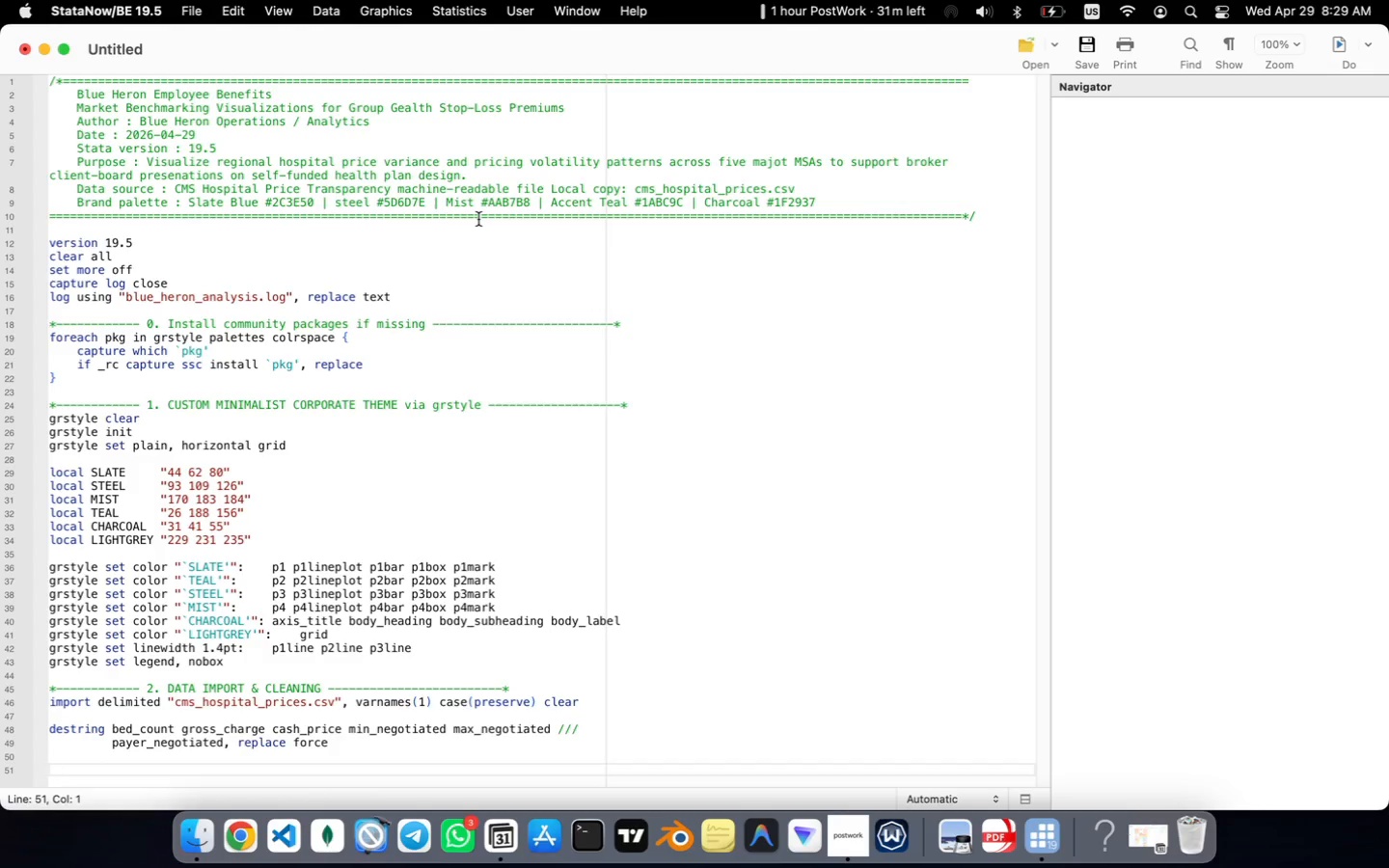 
key(Meta+Tab)